 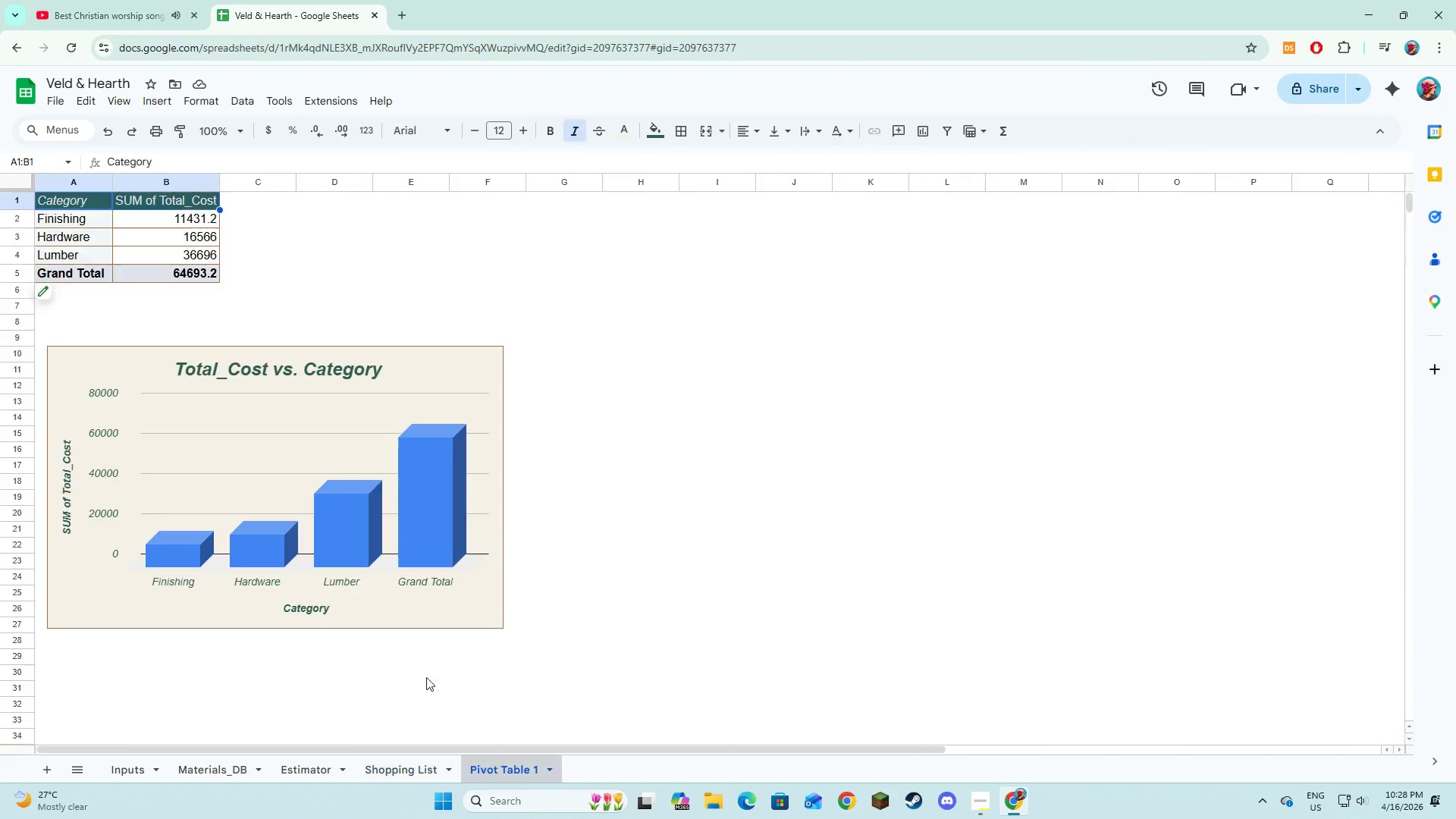 
scroll: coordinate [212, 420], scroll_direction: up, amount: 4.0
 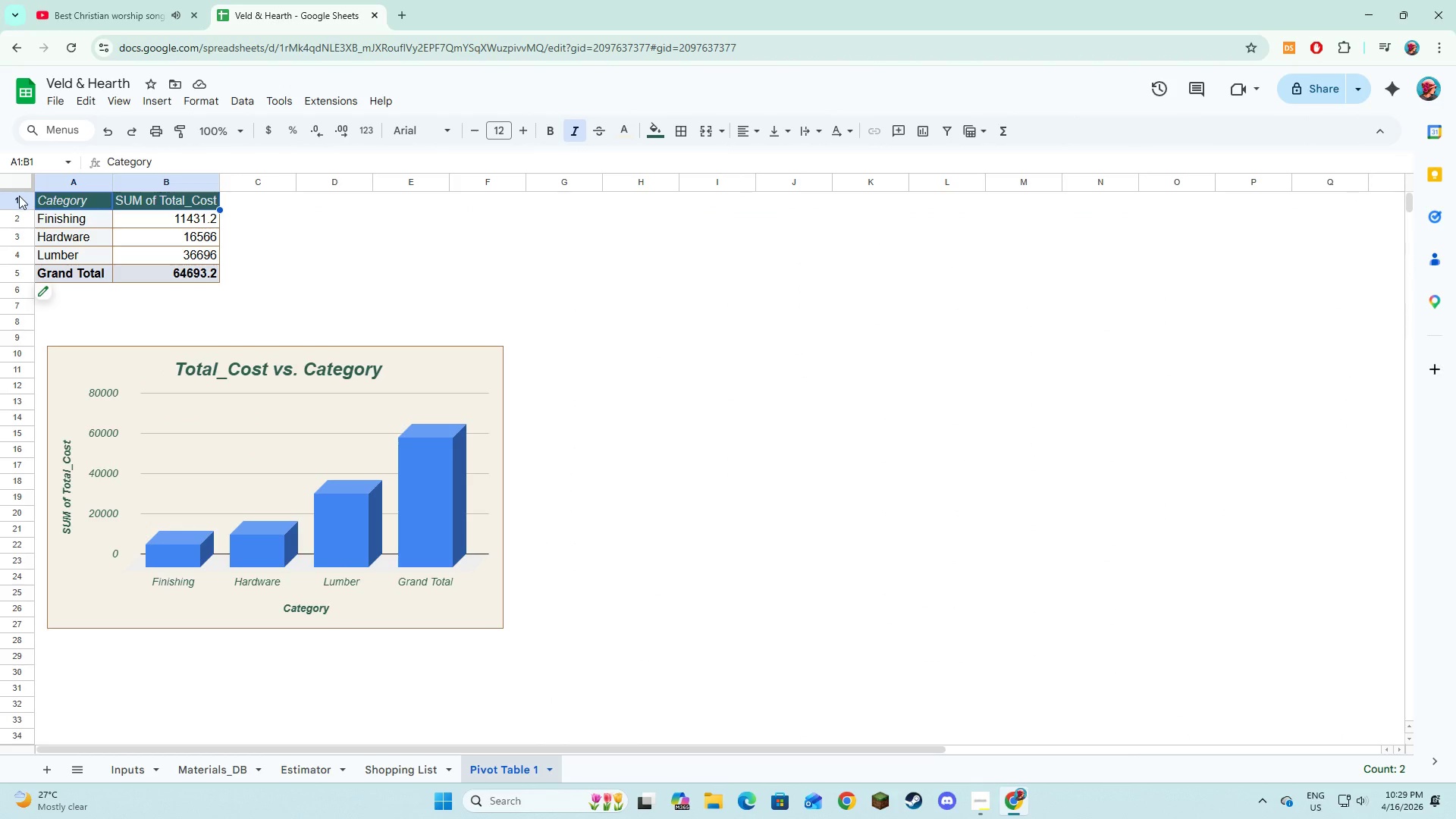 
left_click([19, 196])
 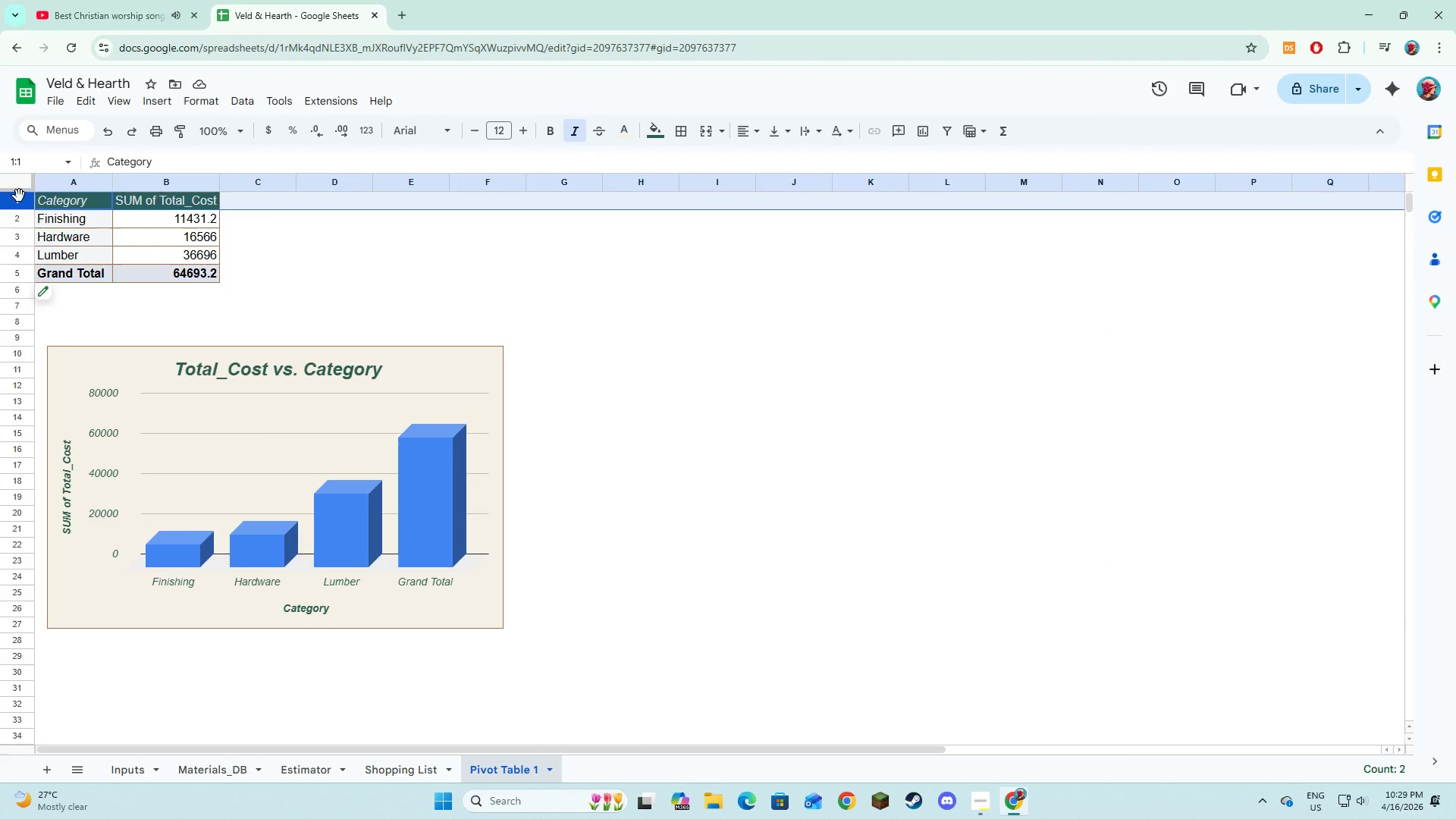 
right_click([19, 196])
 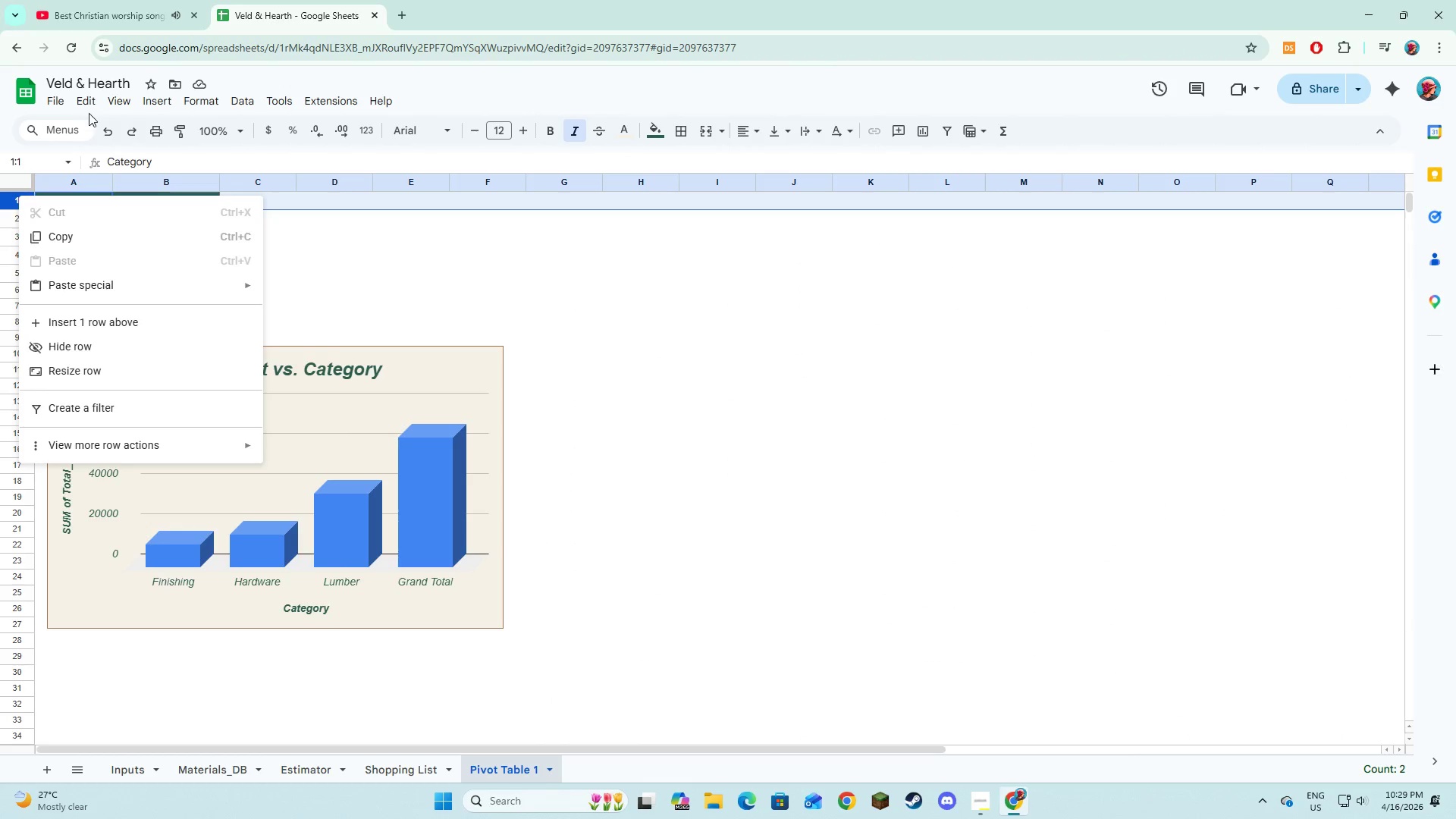 
left_click([111, 105])
 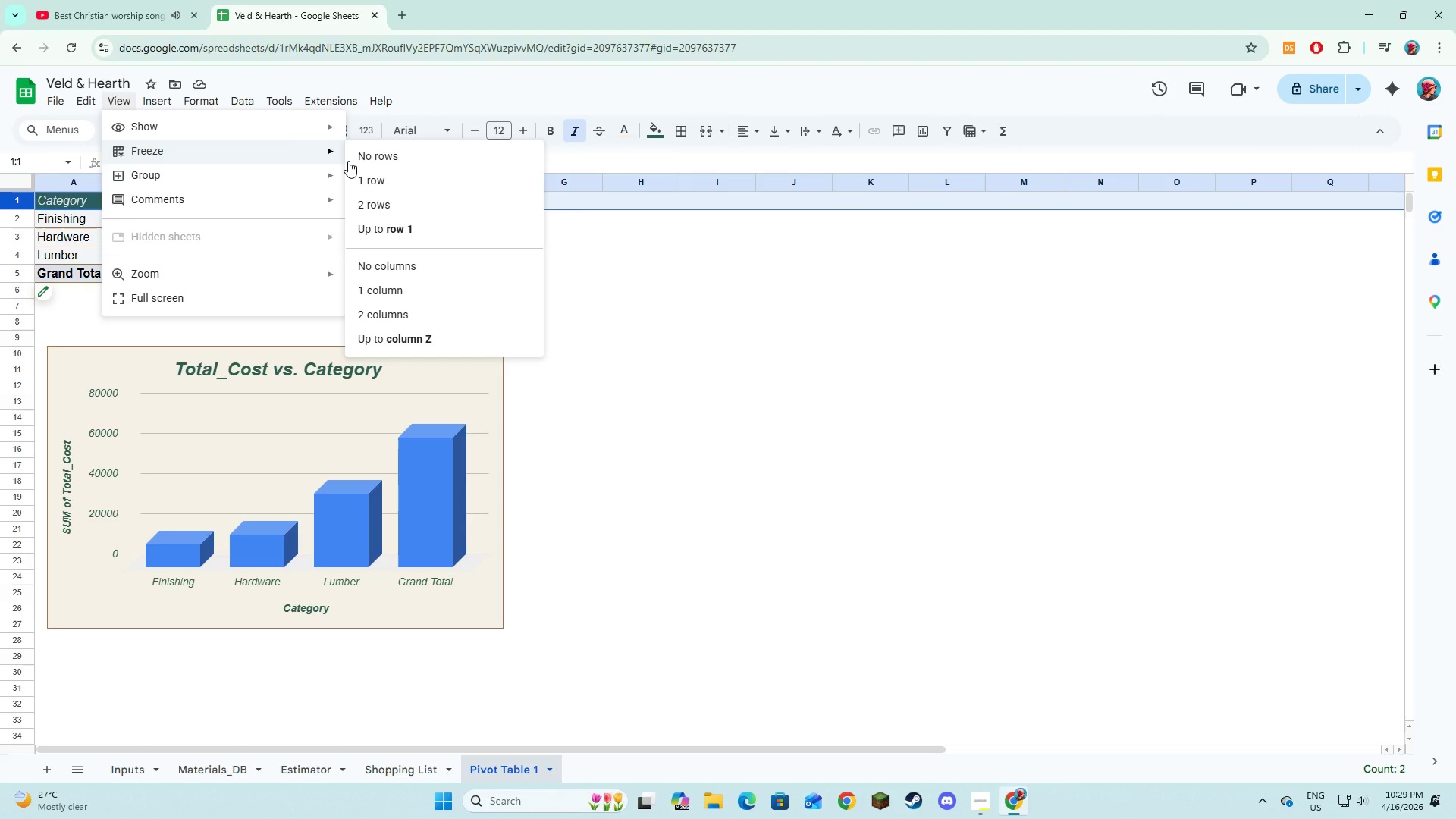 
left_click([363, 179])
 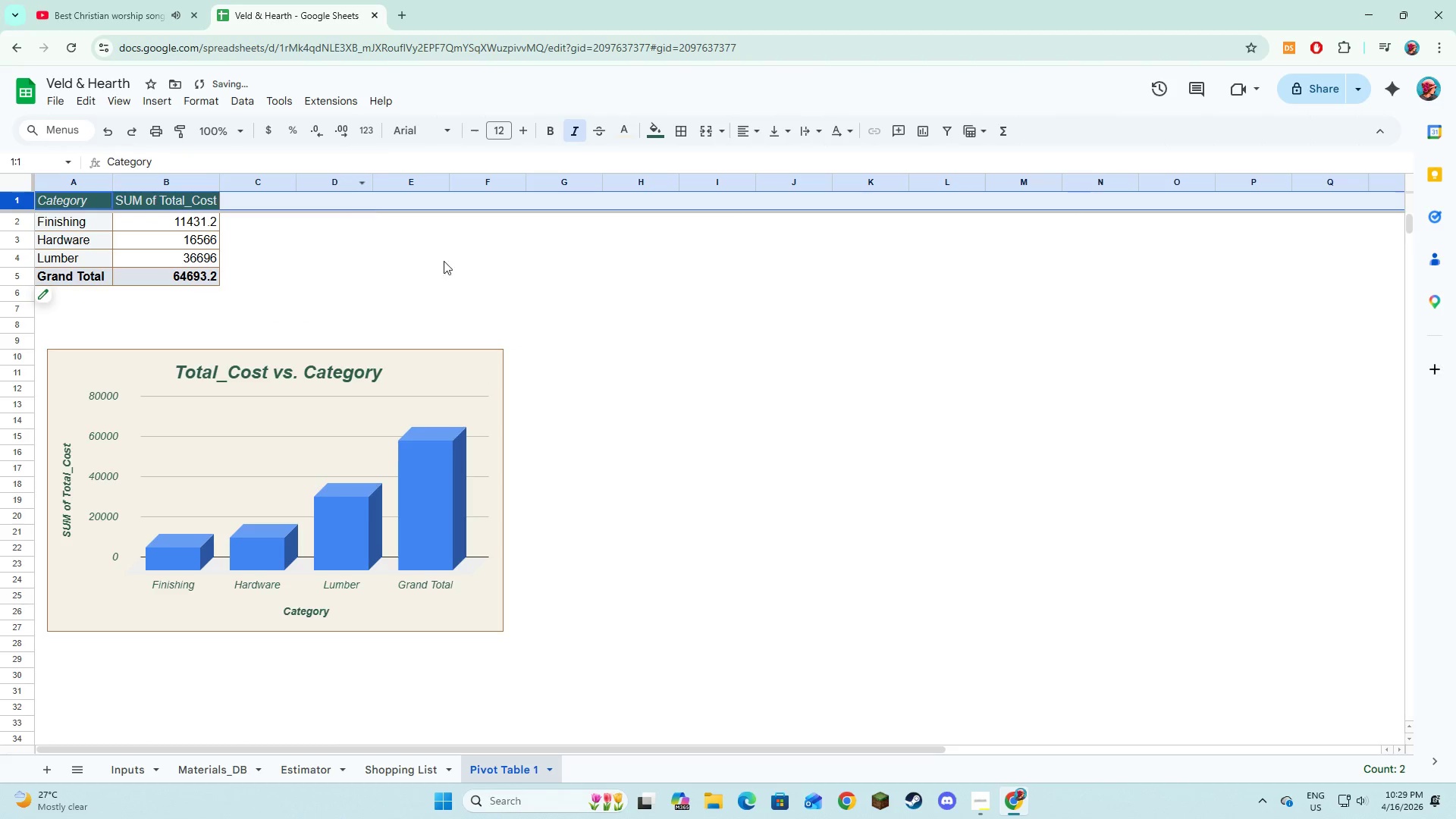 
left_click([459, 271])
 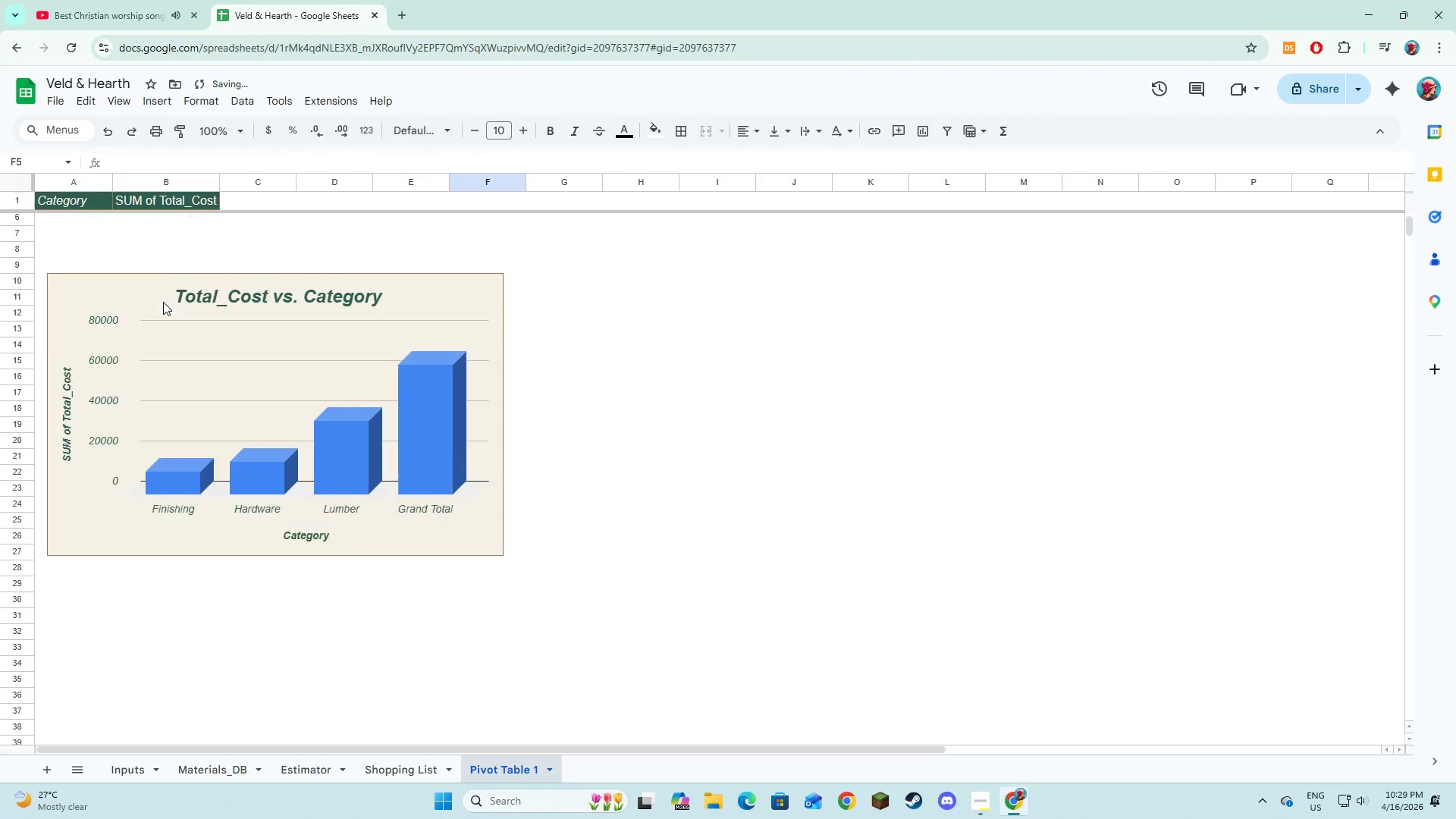 
scroll: coordinate [163, 302], scroll_direction: up, amount: 2.0
 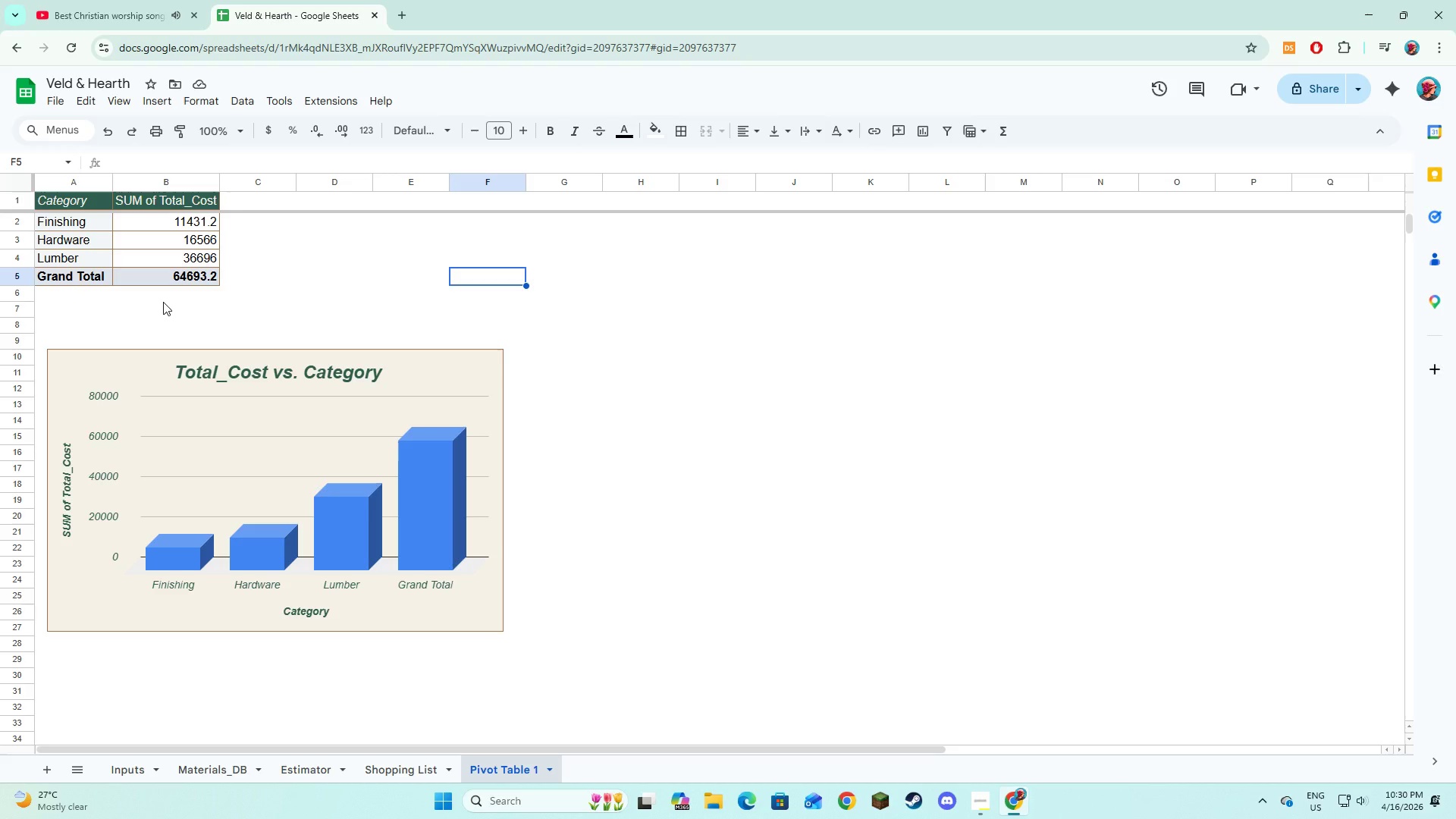 
wait(87.36)
 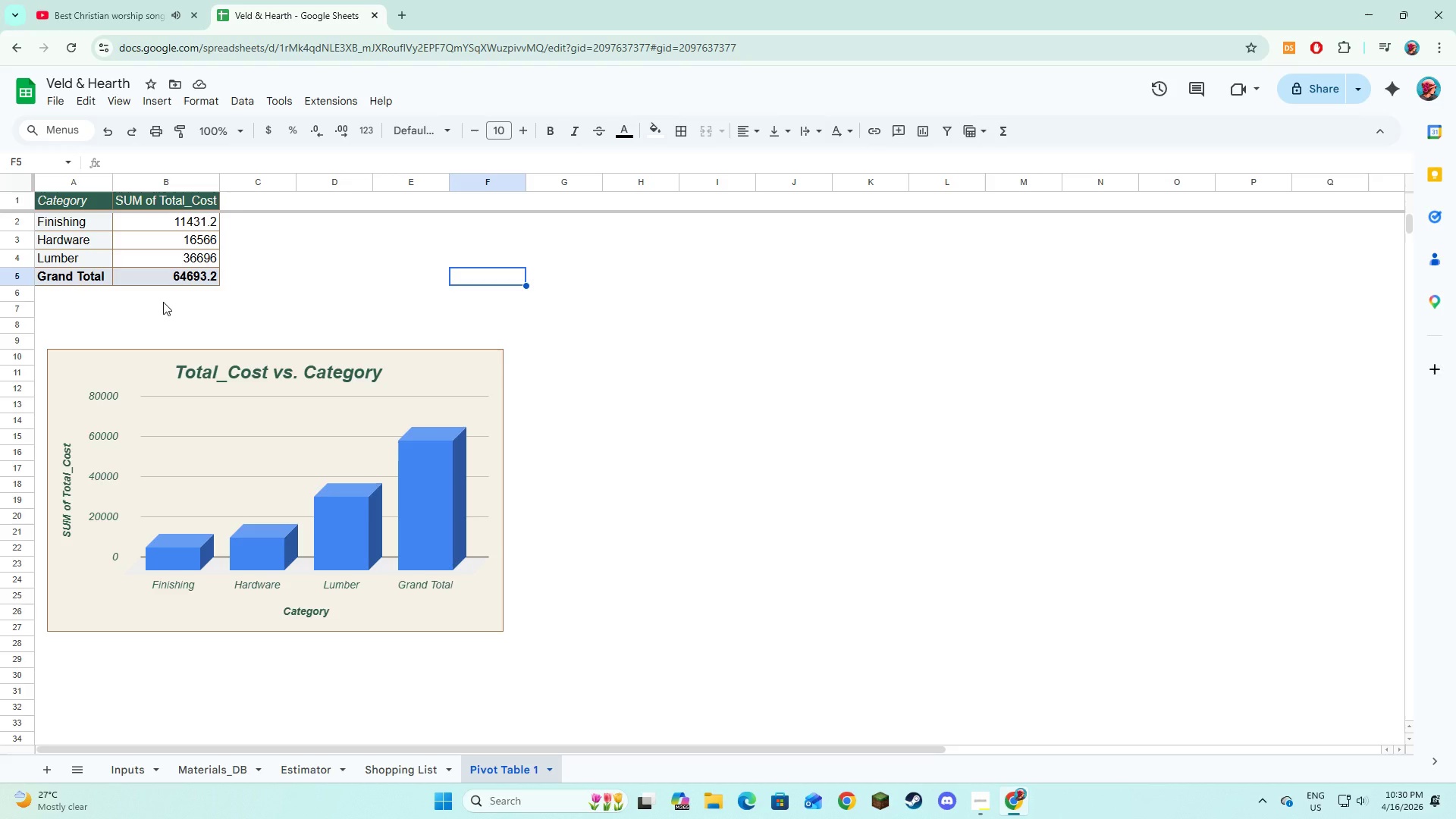 
key(Alt+AltLeft)
 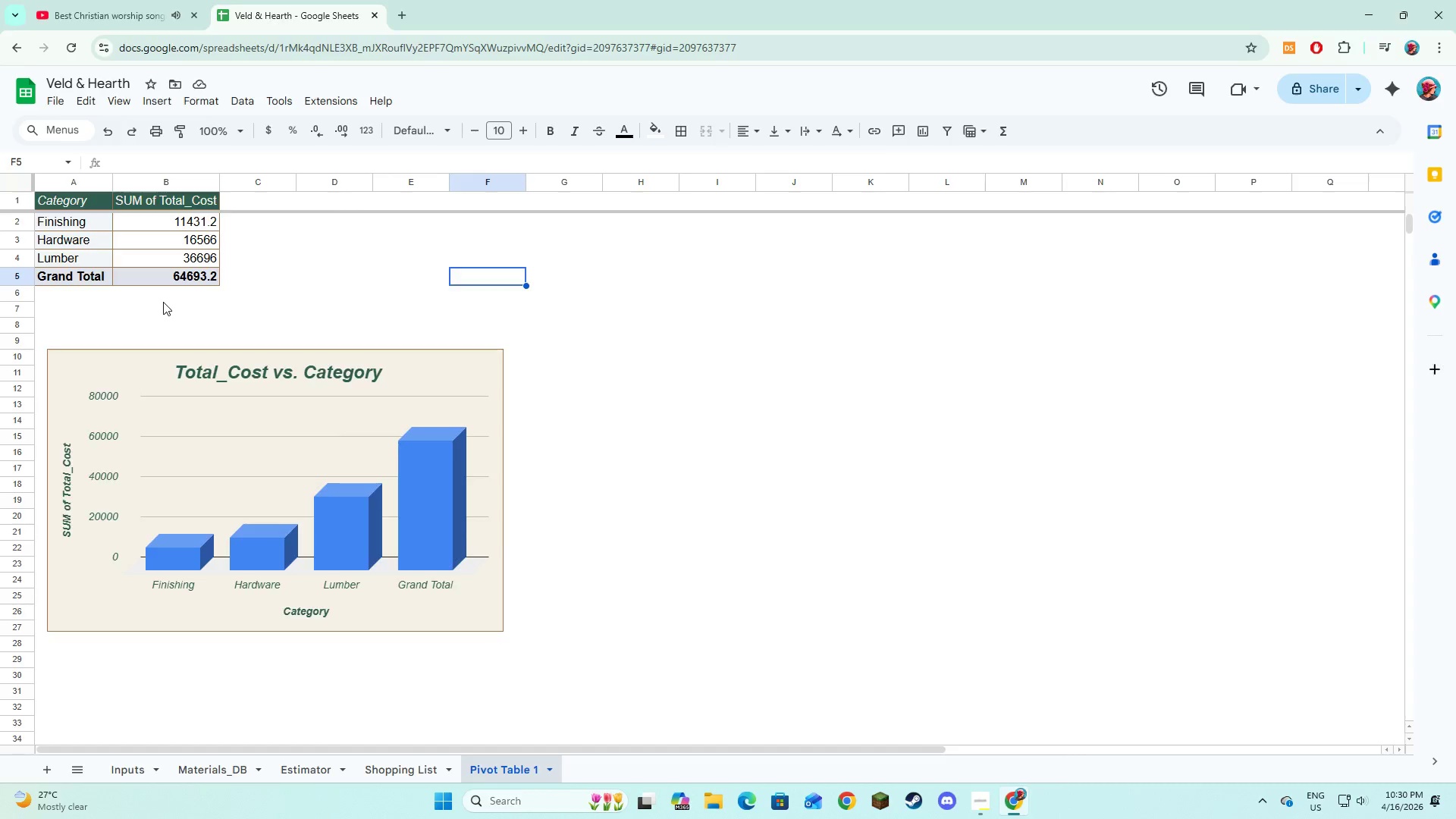 
key(Alt+Tab)